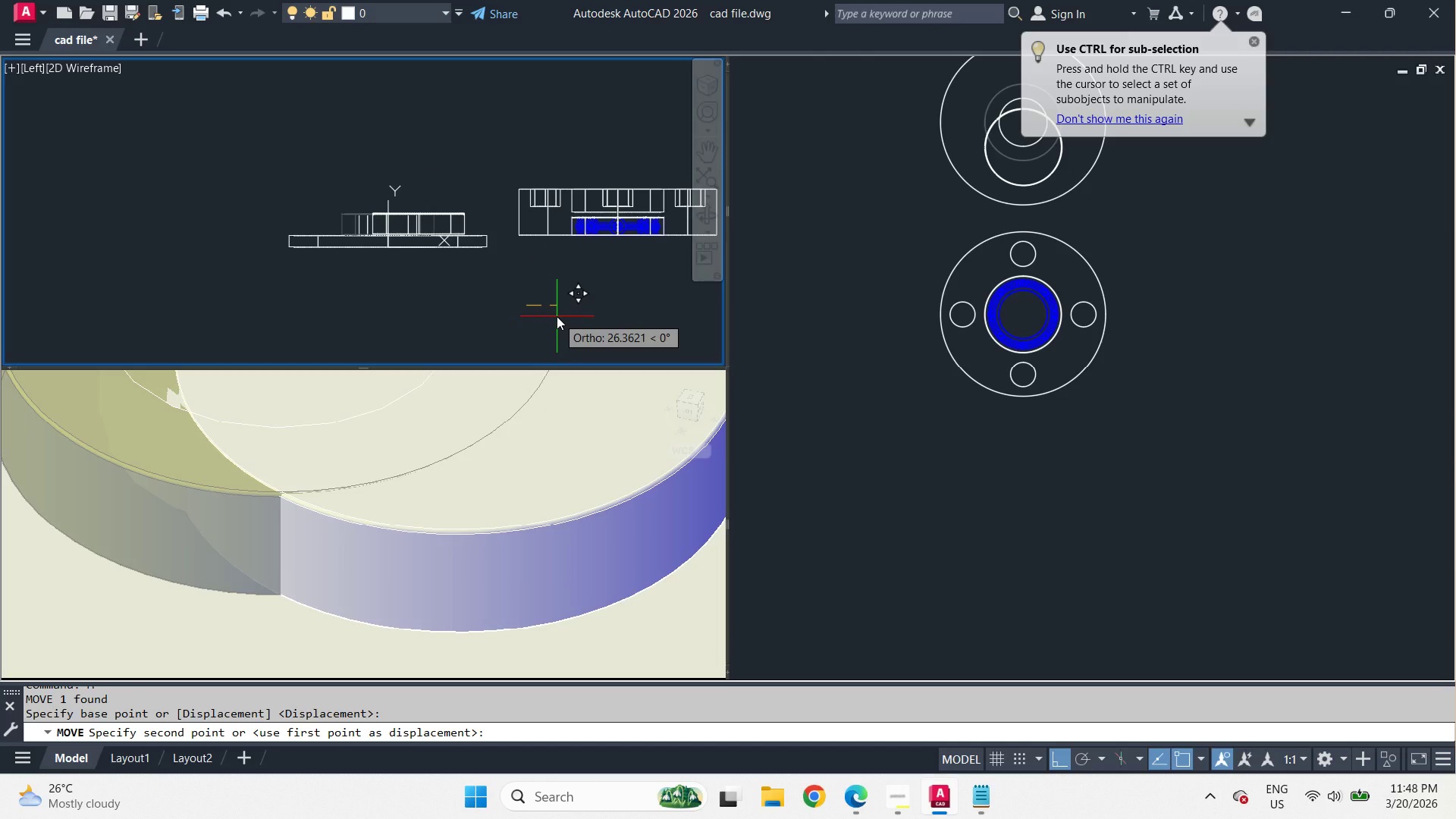 
key(Numpad2)
 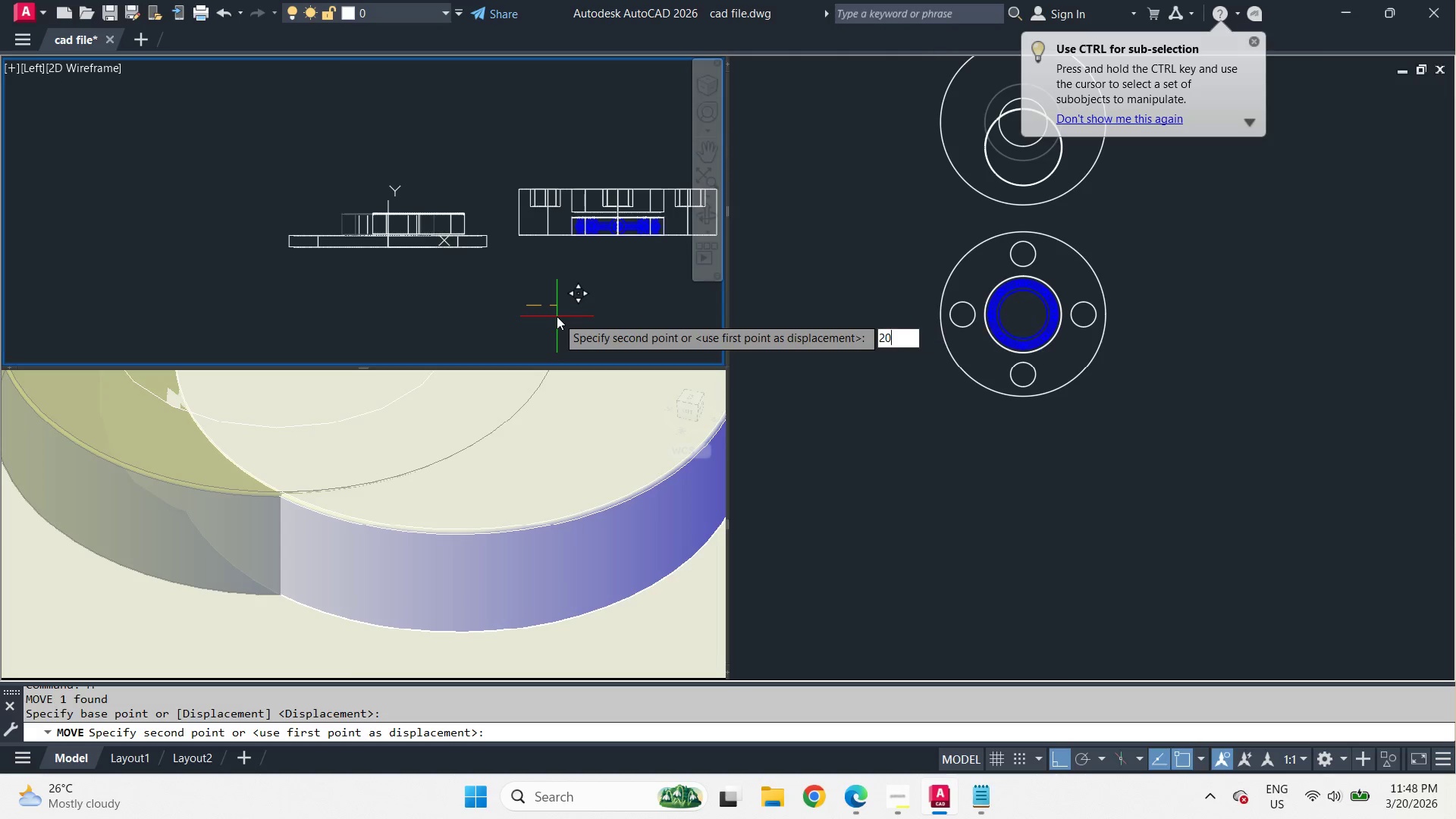 
key(Numpad0)
 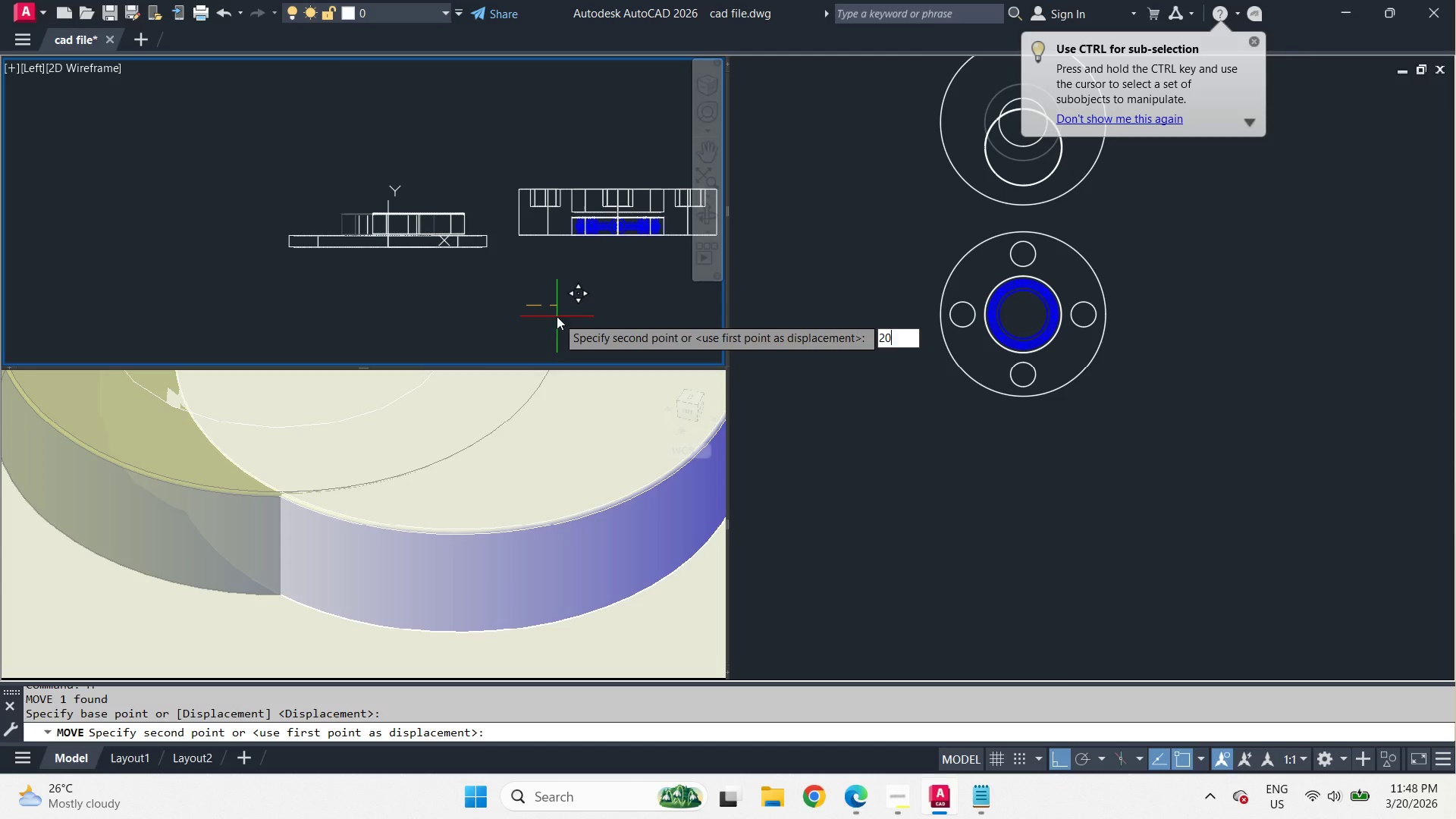 
key(Numpad0)
 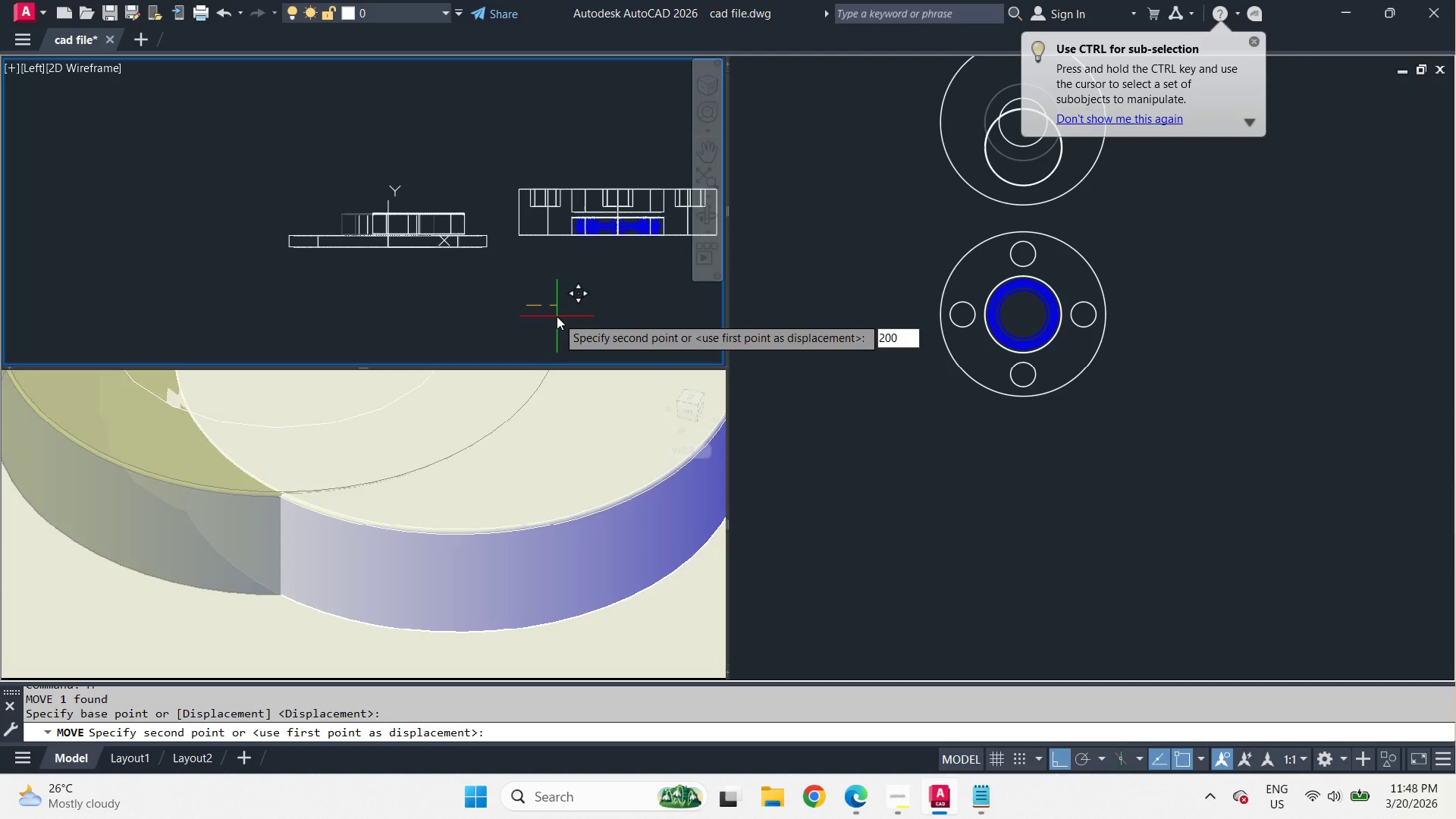 
key(Space)
 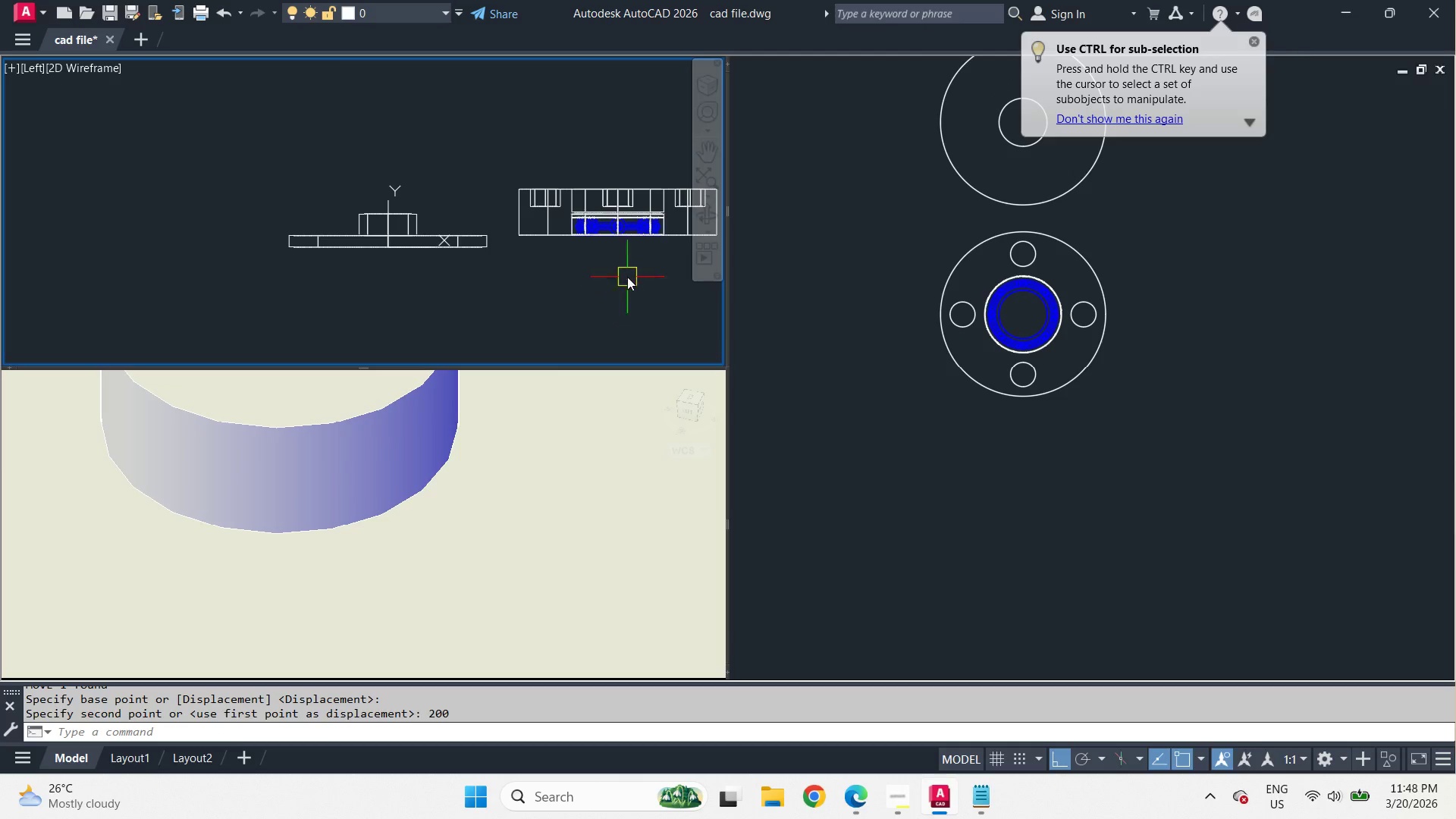 
scroll: coordinate [617, 264], scroll_direction: up, amount: 1.0
 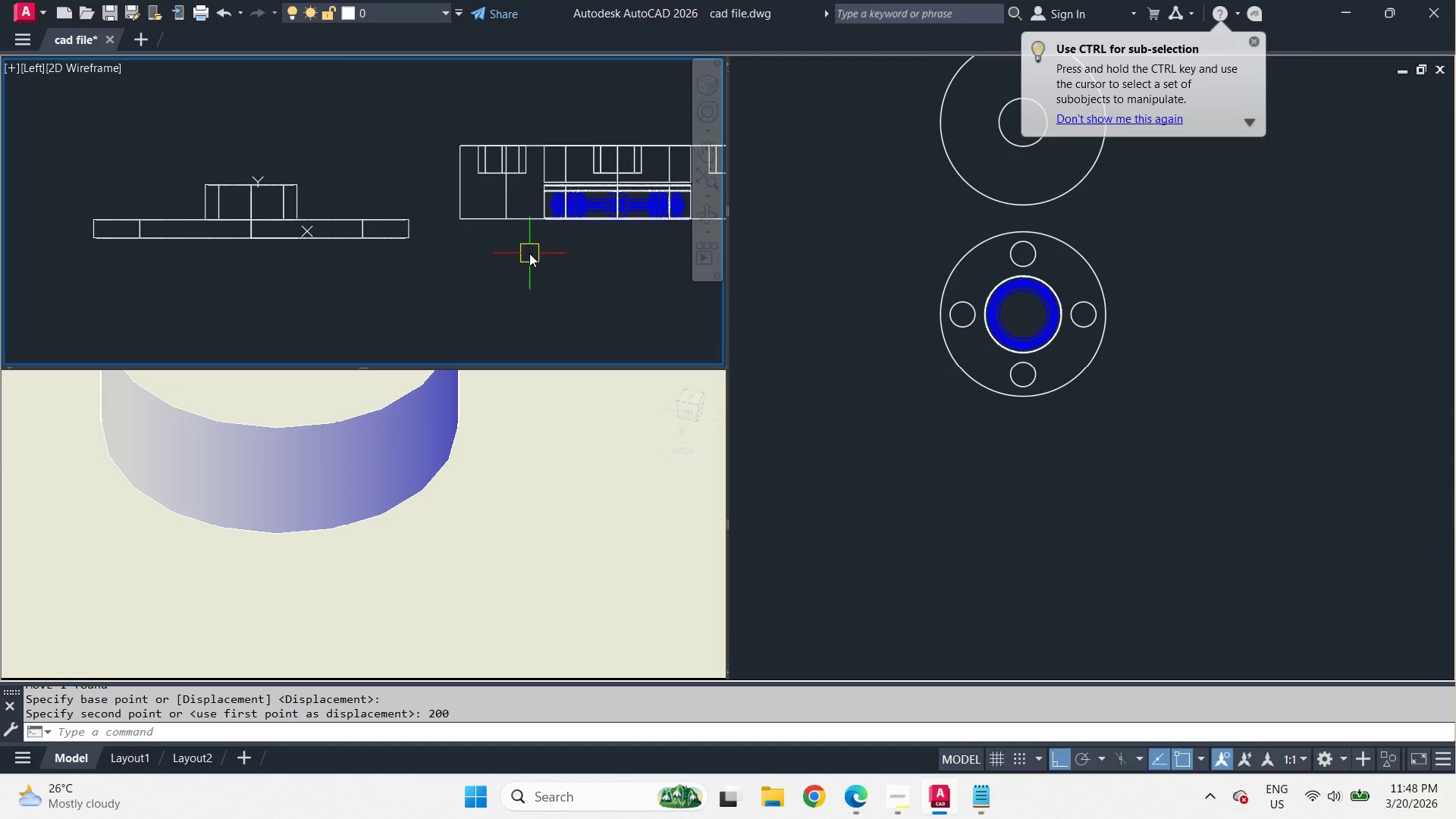 
key(S)
 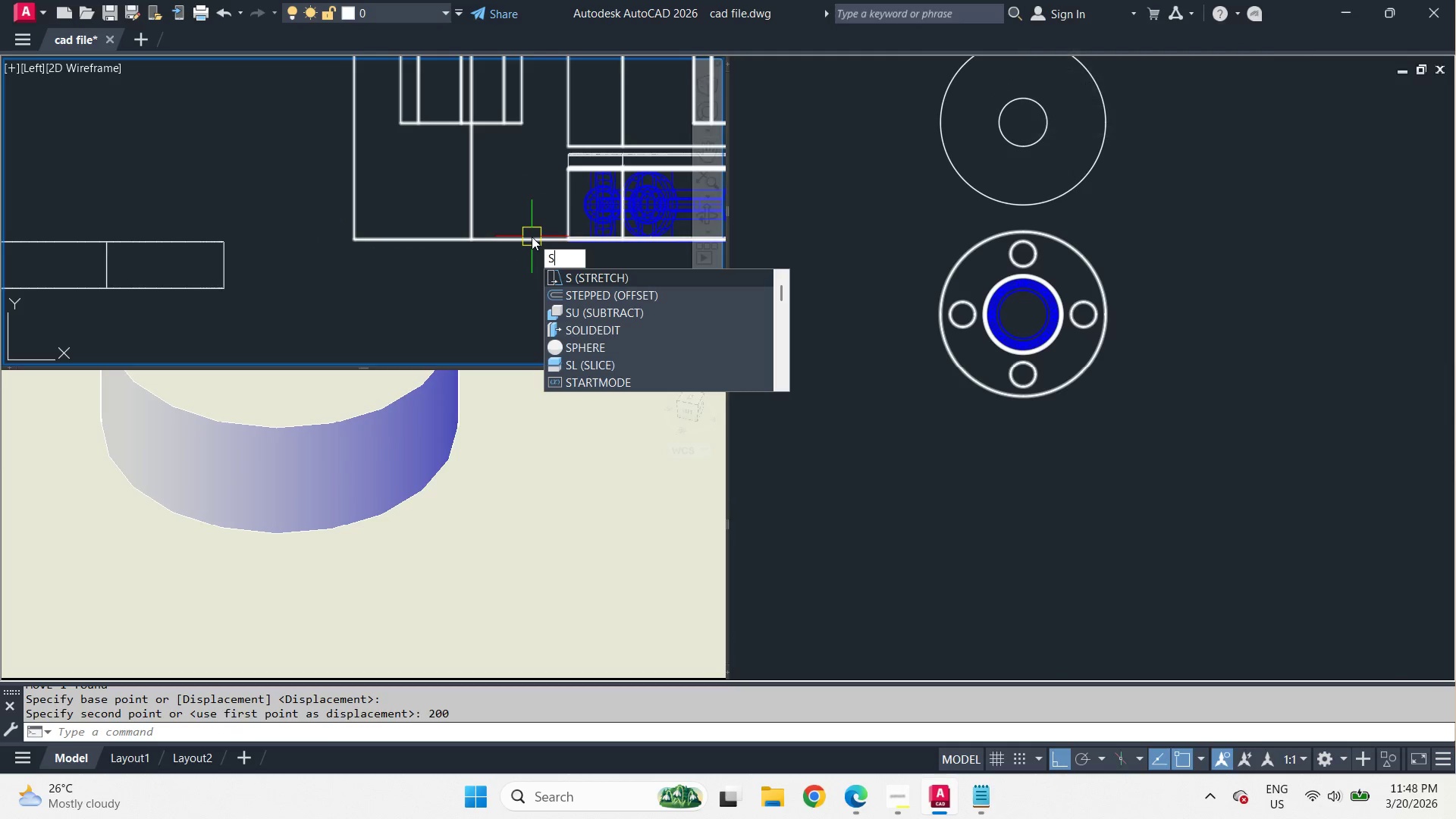 
scroll: coordinate [529, 205], scroll_direction: up, amount: 2.0
 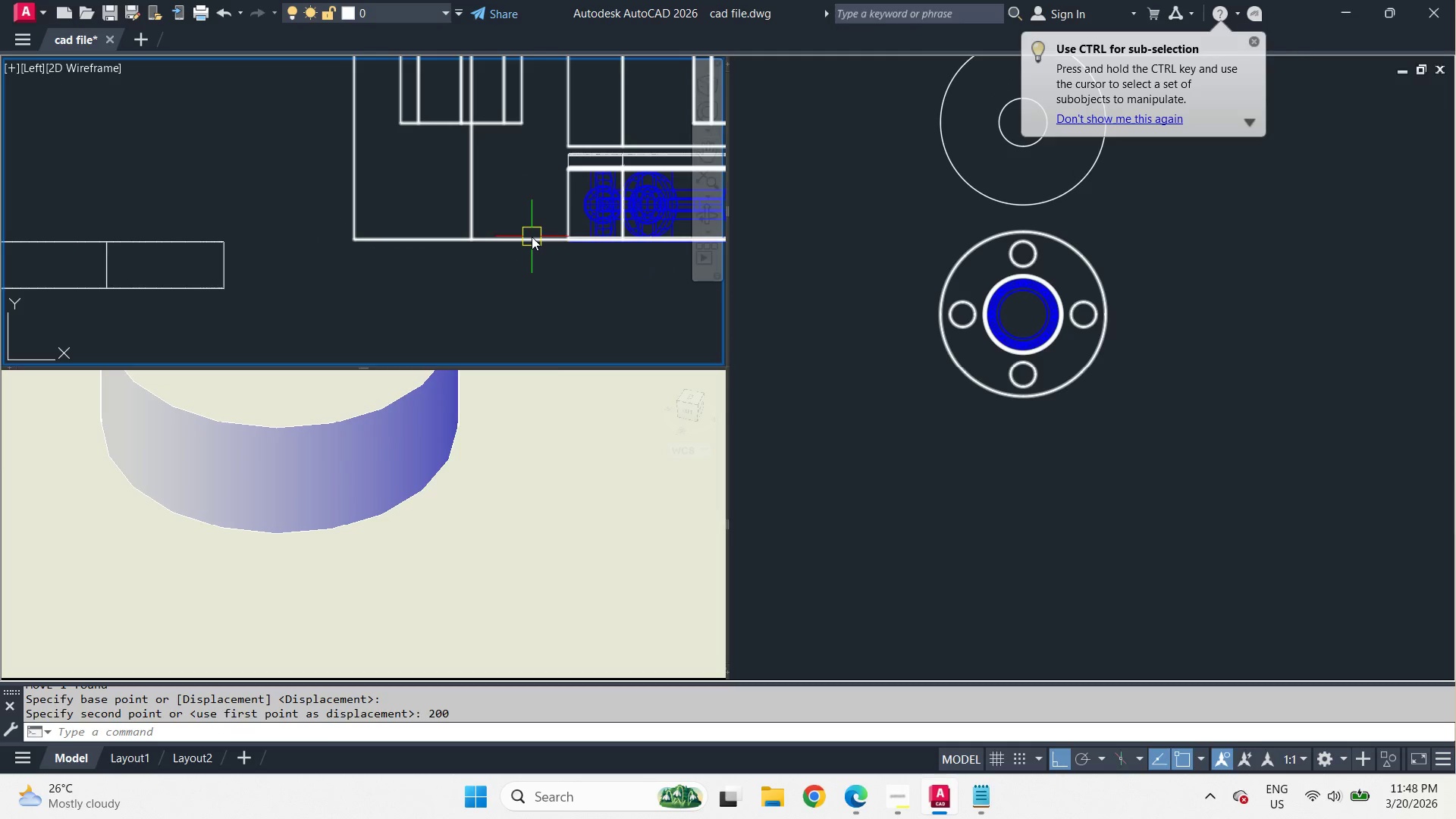 
key(U)
 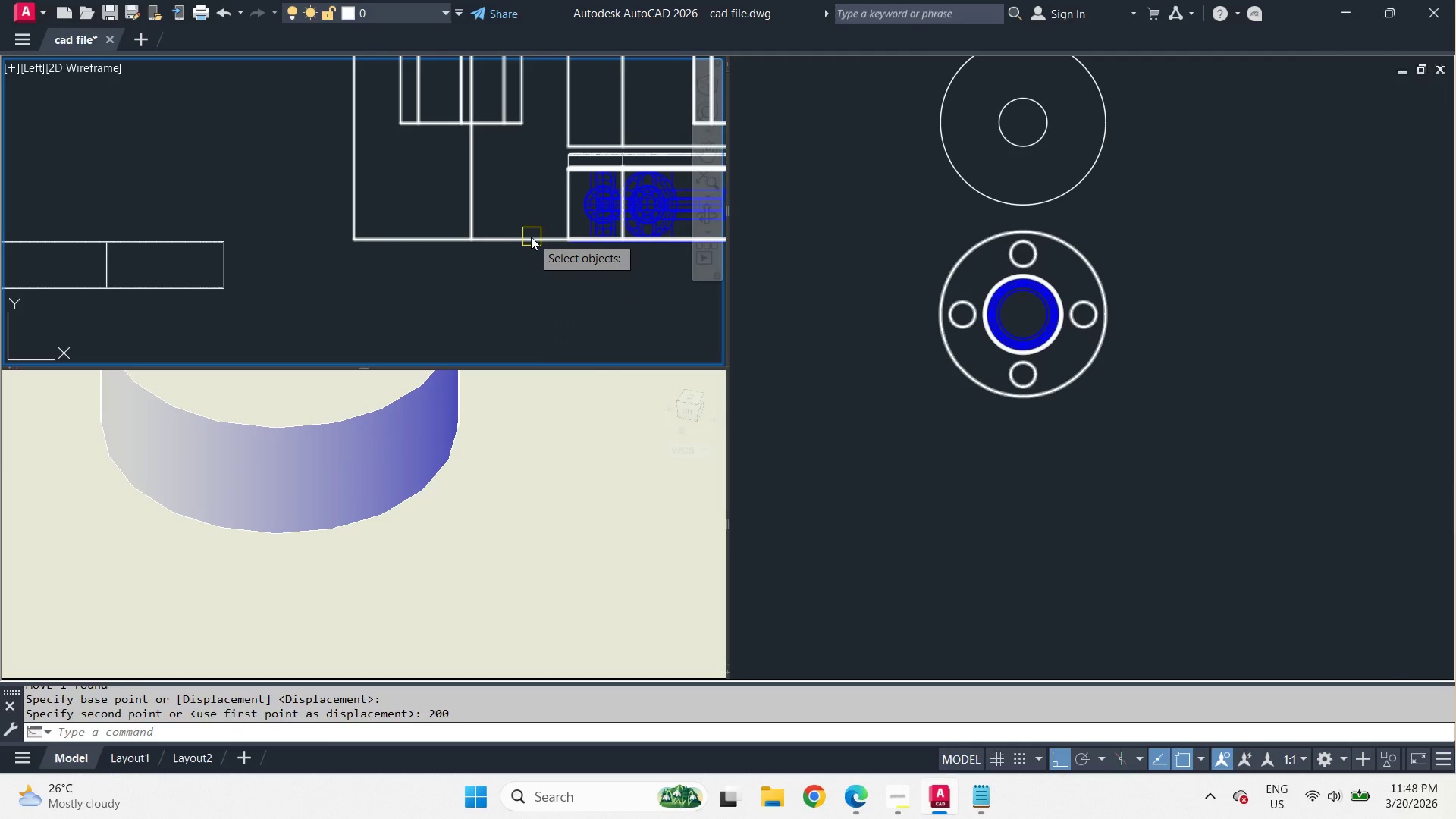 
key(Space)
 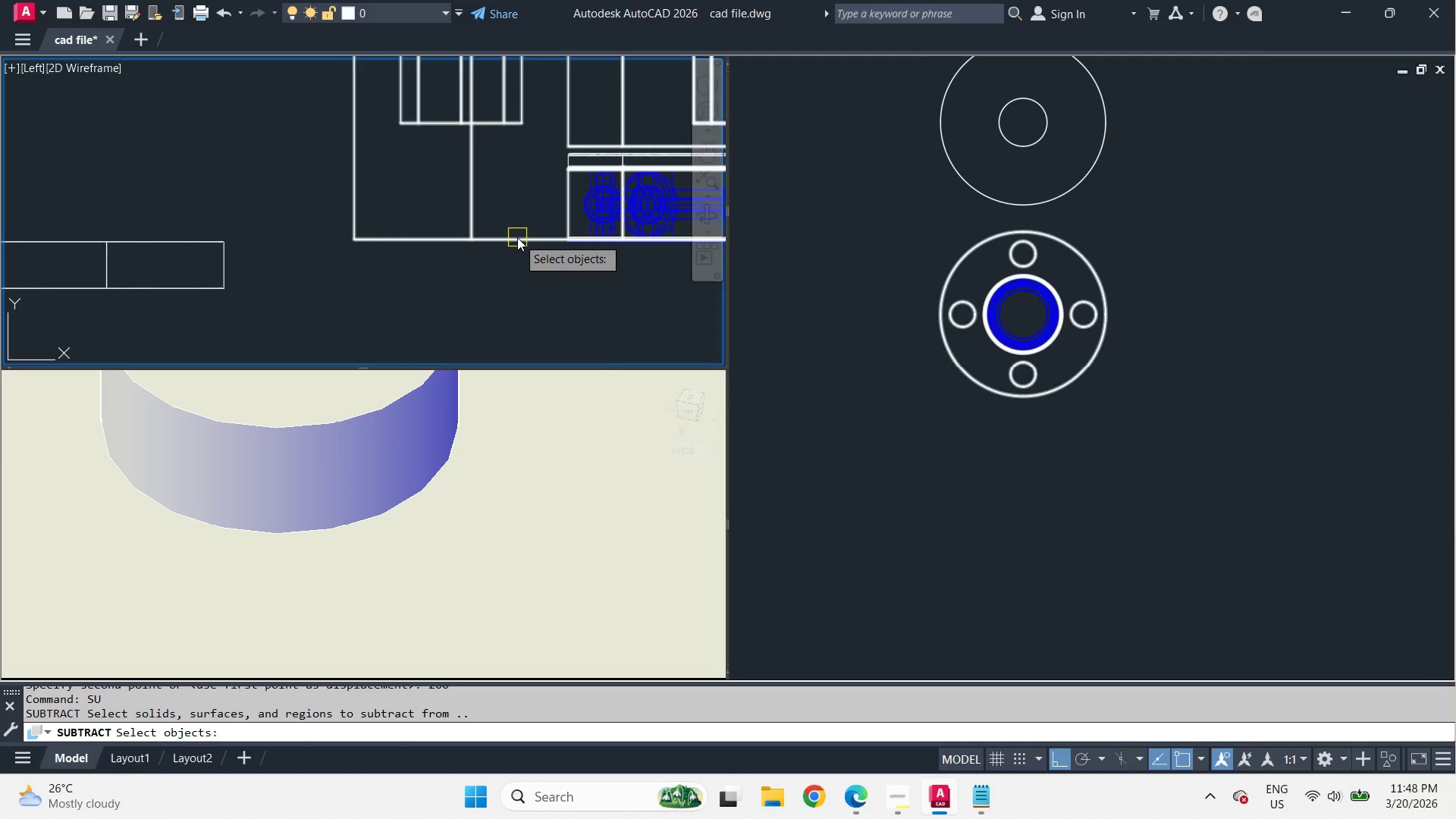 
left_click([517, 237])
 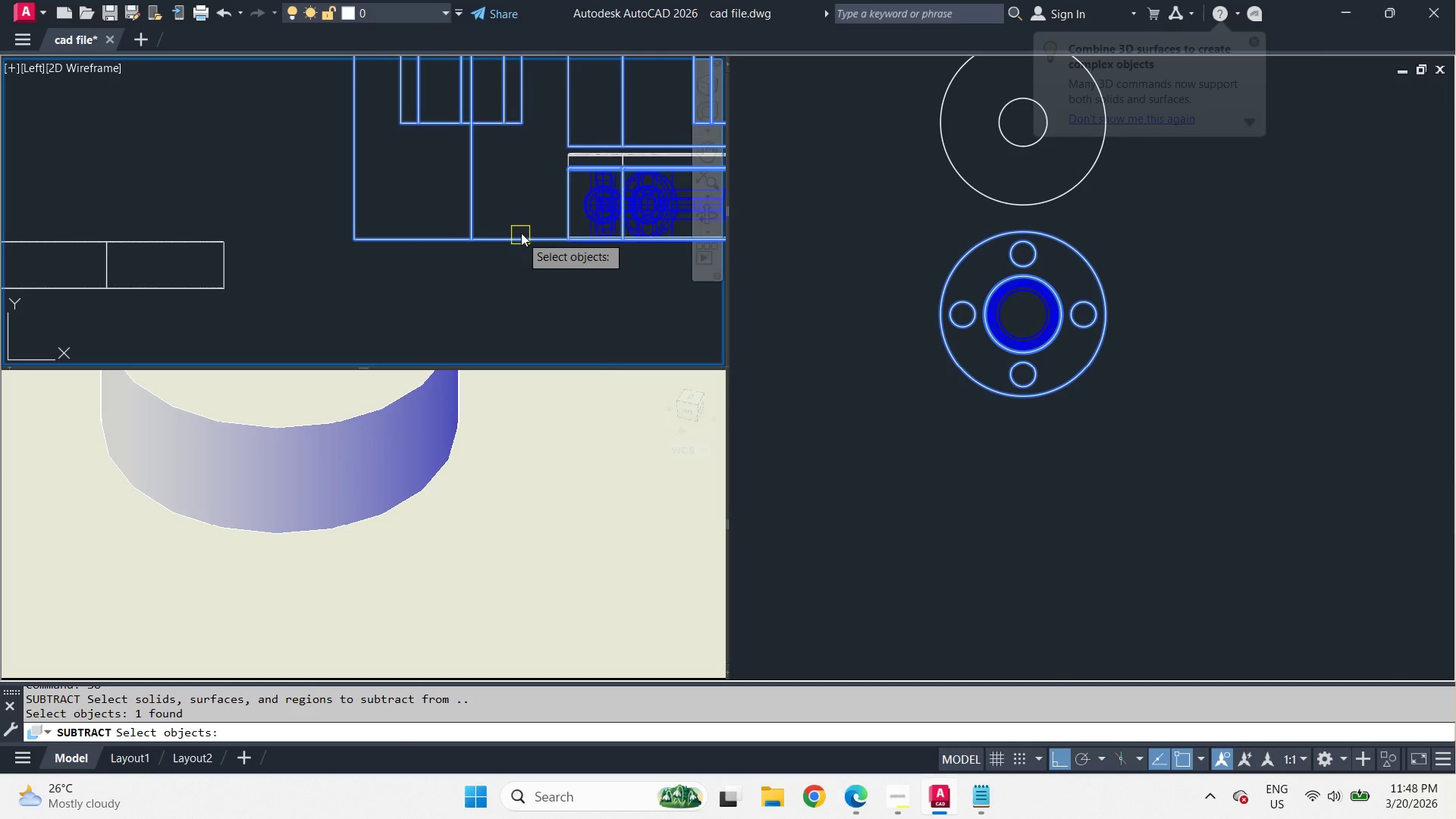 
key(Space)
 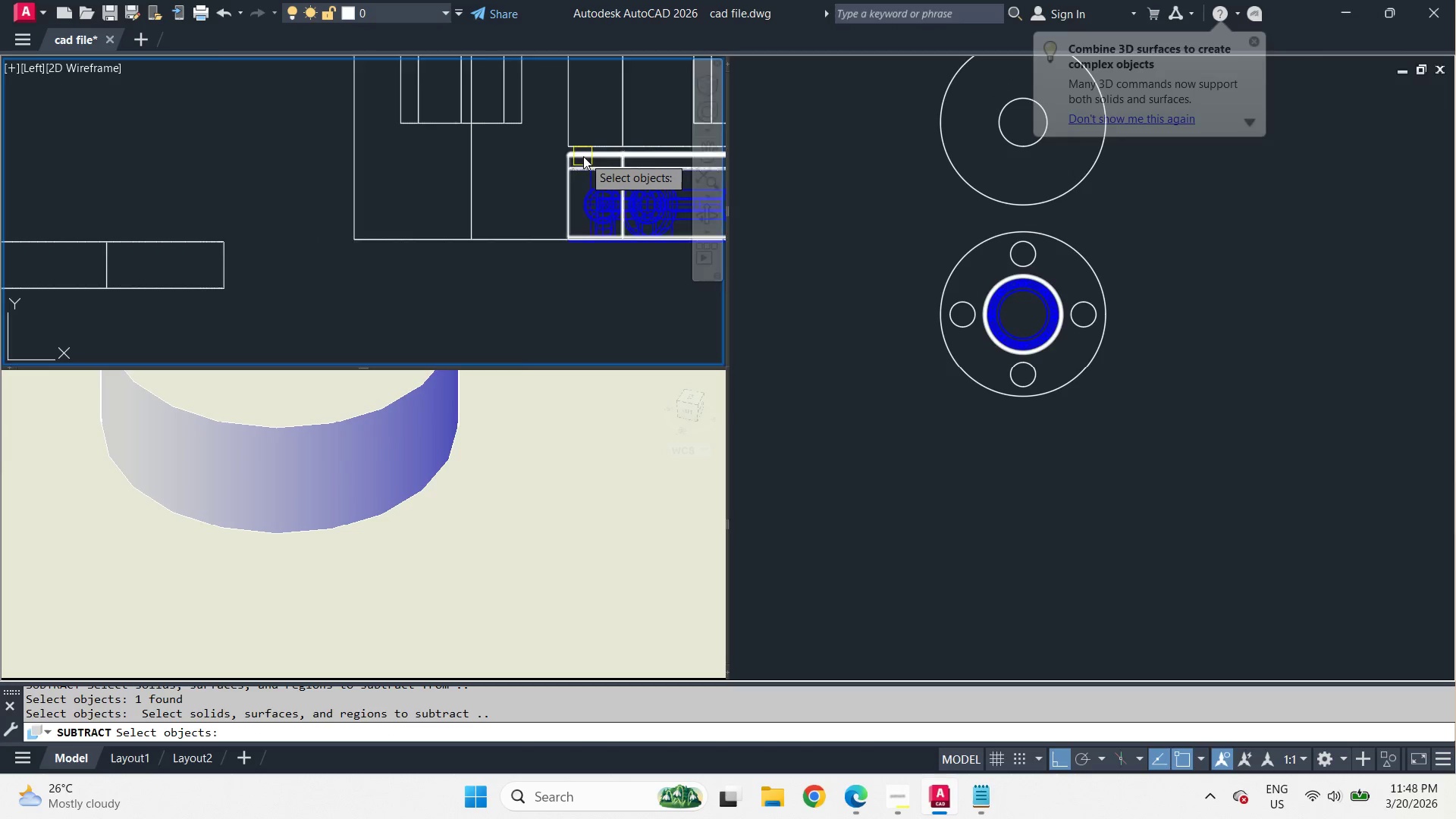 
scroll: coordinate [583, 155], scroll_direction: up, amount: 3.0
 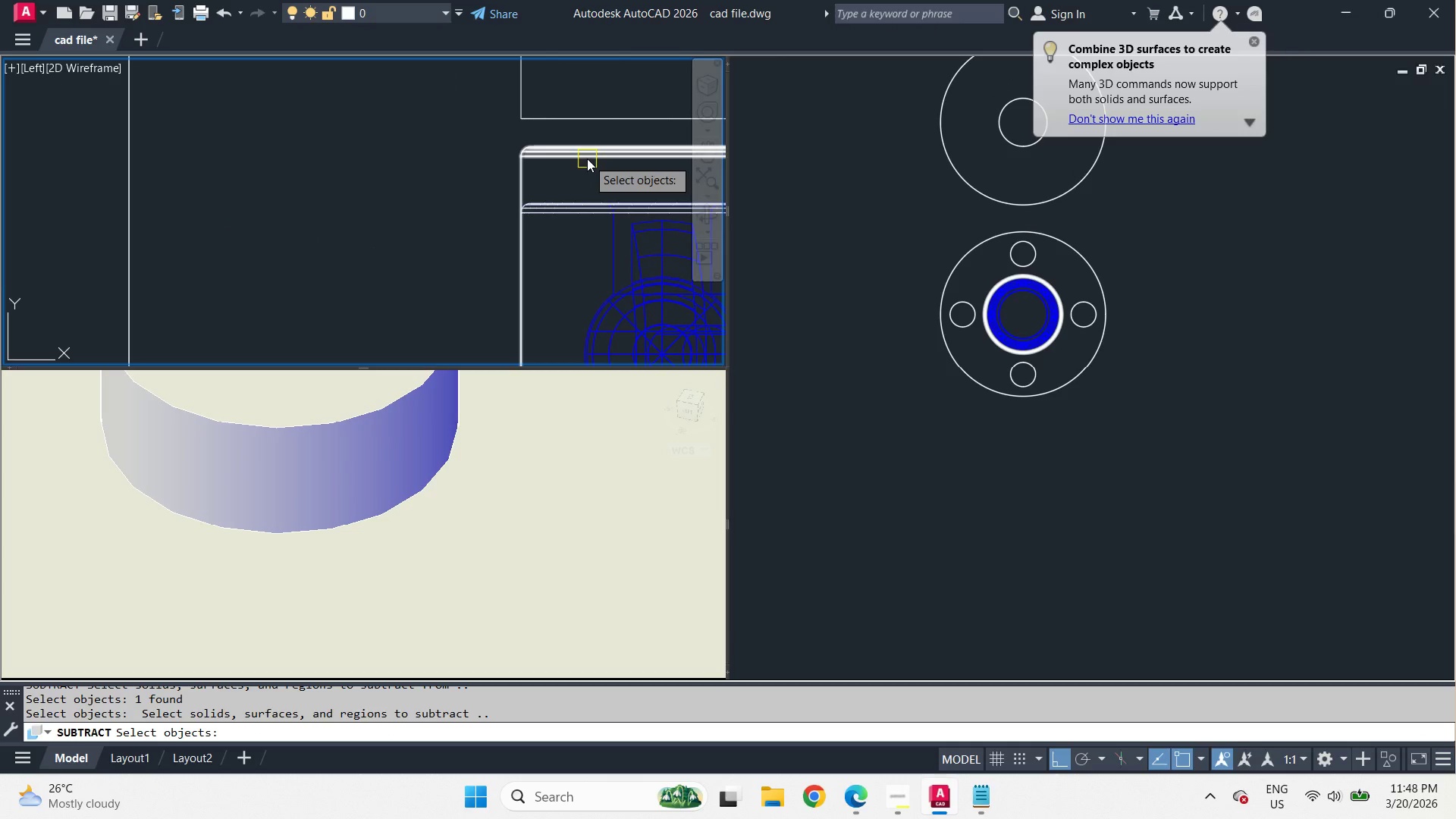 
scroll: coordinate [463, 174], scroll_direction: down, amount: 3.0
 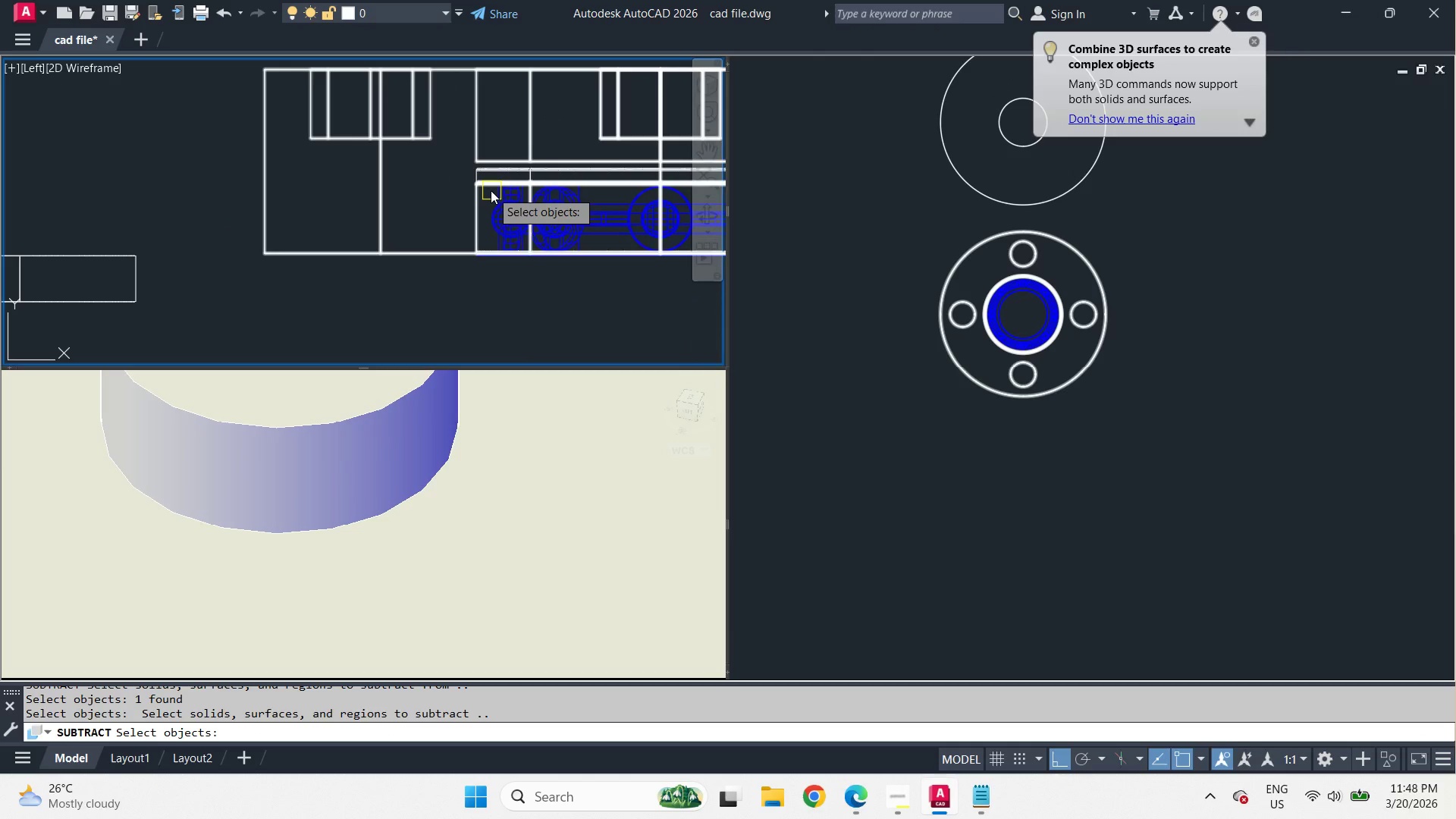 
scroll: coordinate [490, 191], scroll_direction: up, amount: 1.0
 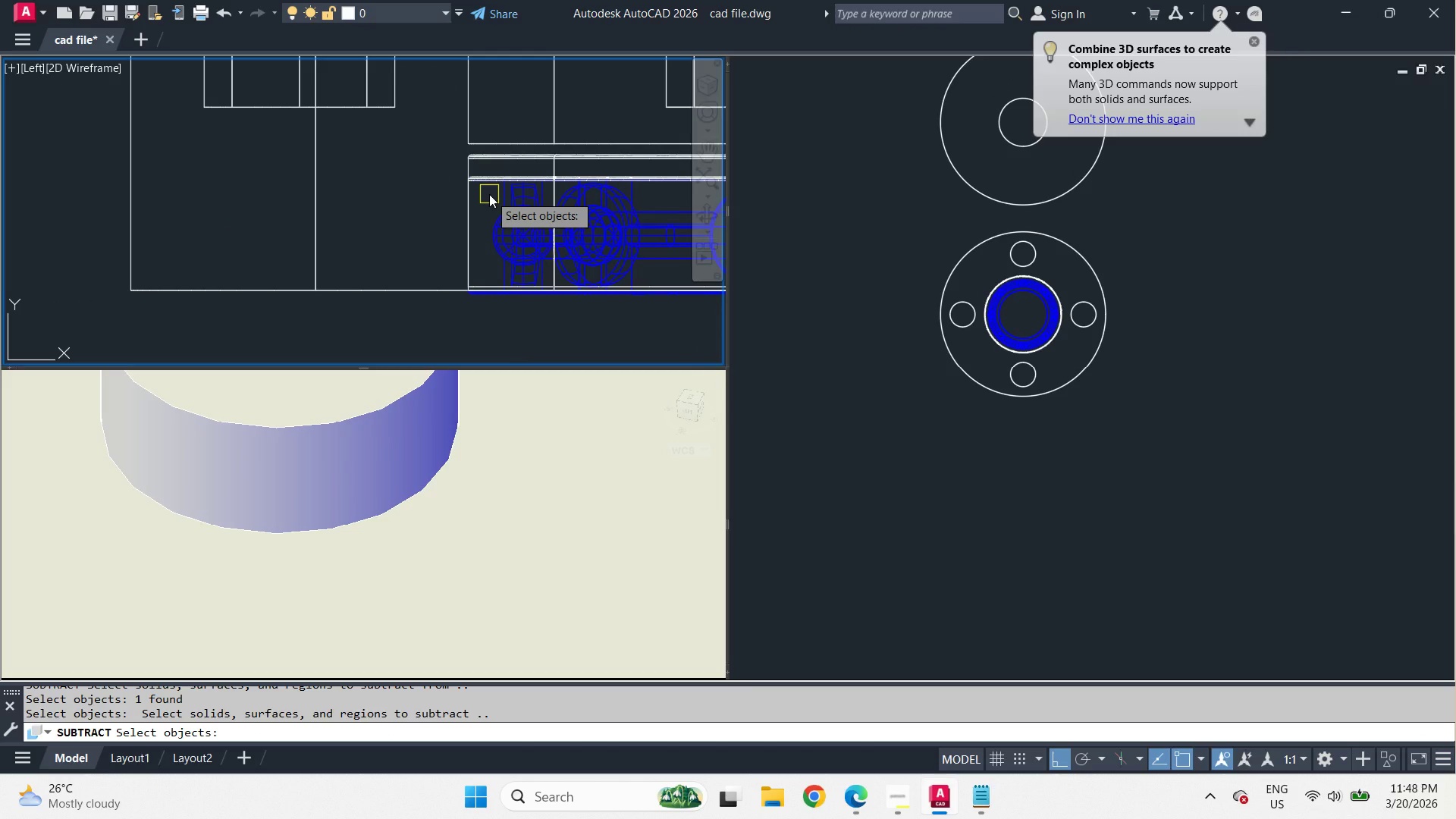 
key(Escape)
 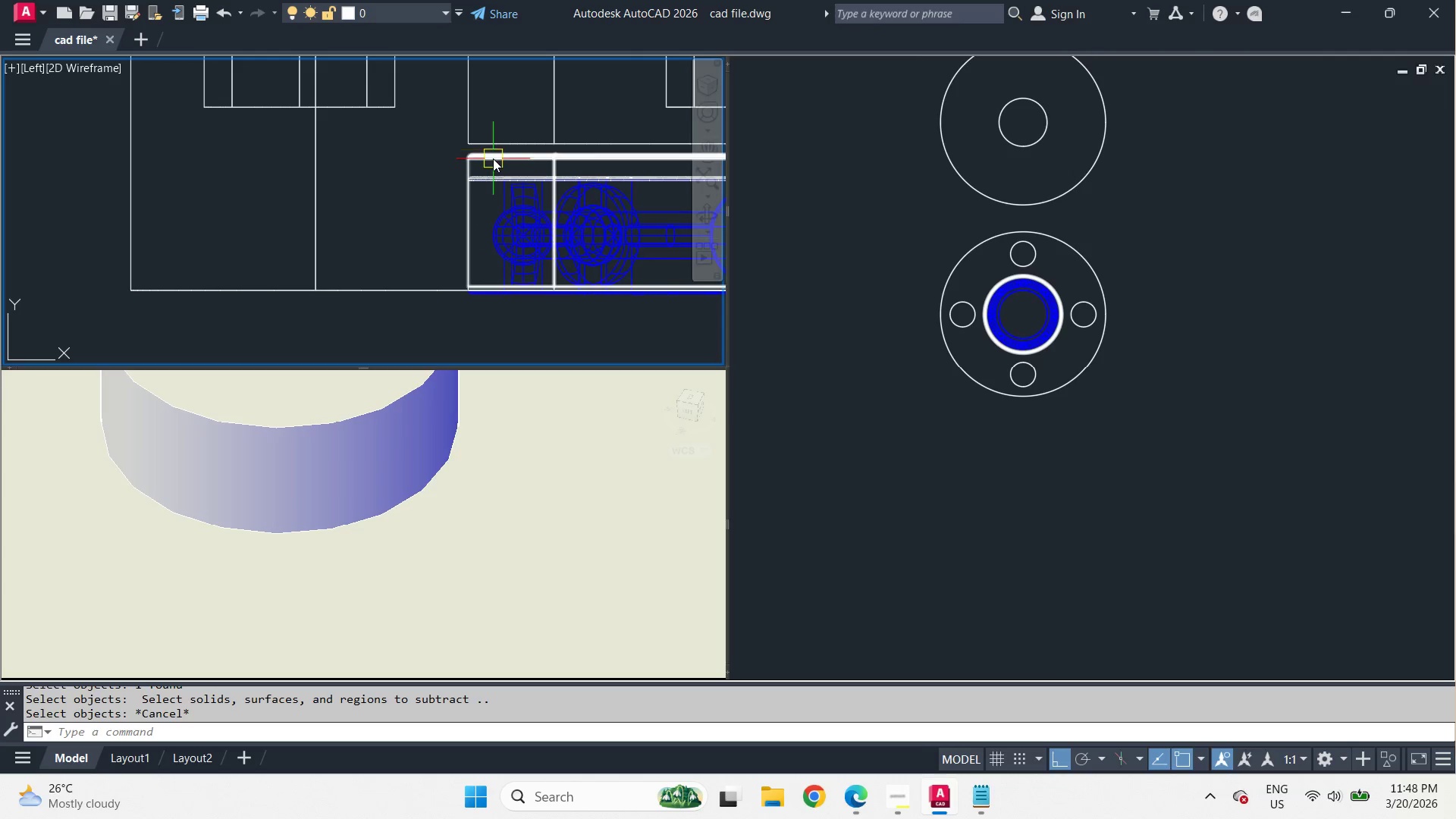 
left_click([493, 158])
 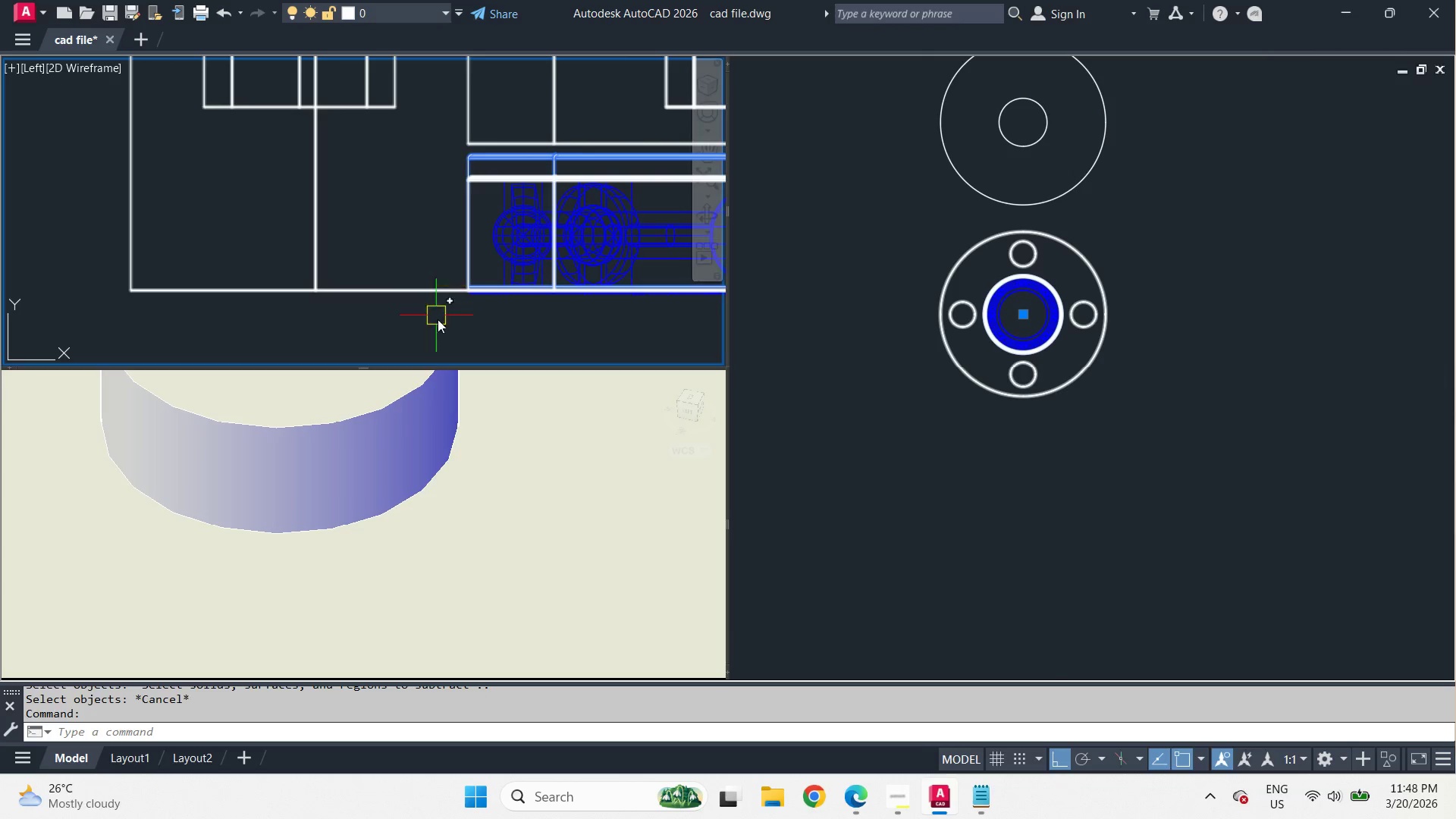 
scroll: coordinate [469, 325], scroll_direction: up, amount: 3.0
 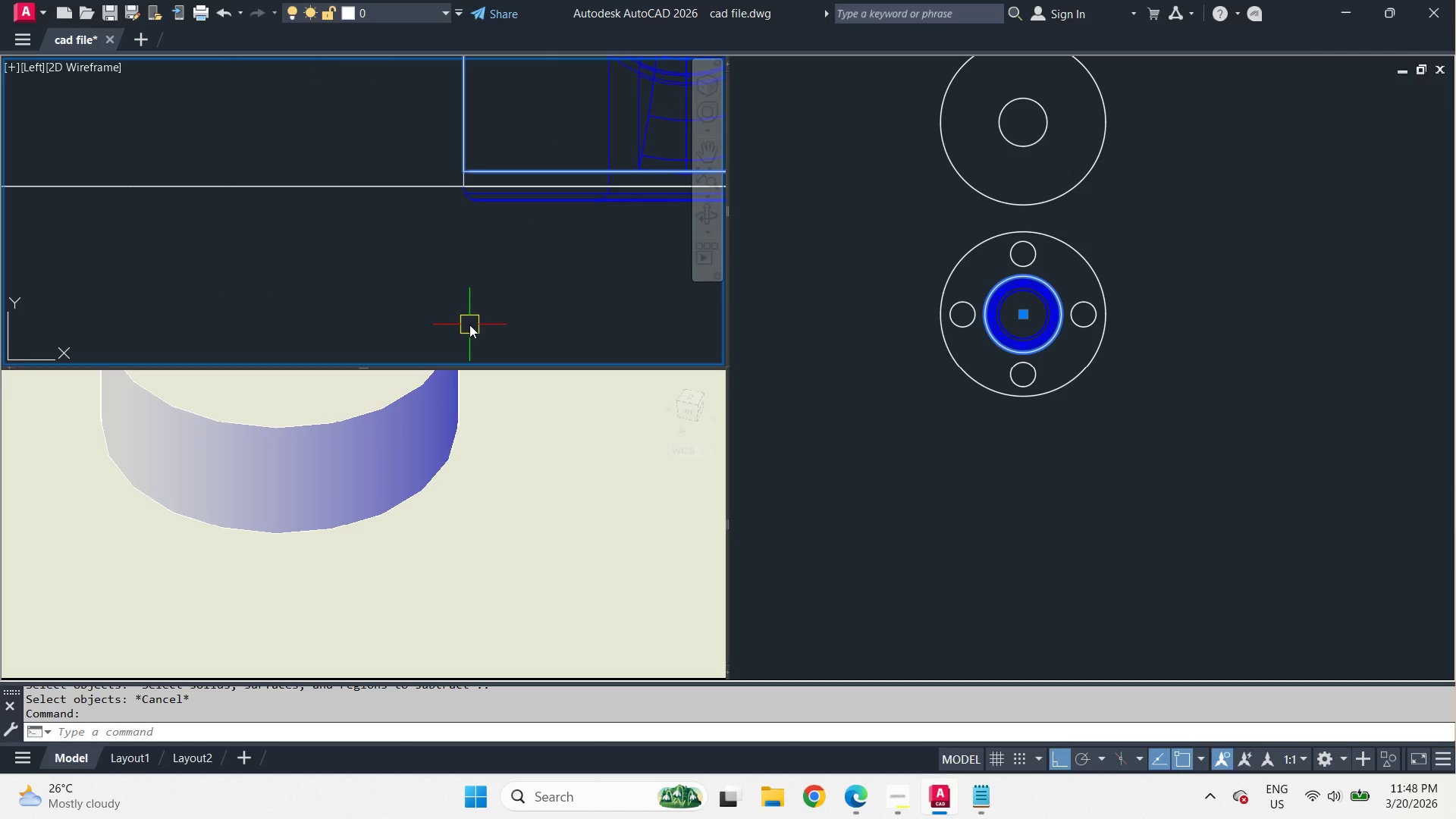 
scroll: coordinate [543, 164], scroll_direction: down, amount: 7.0
 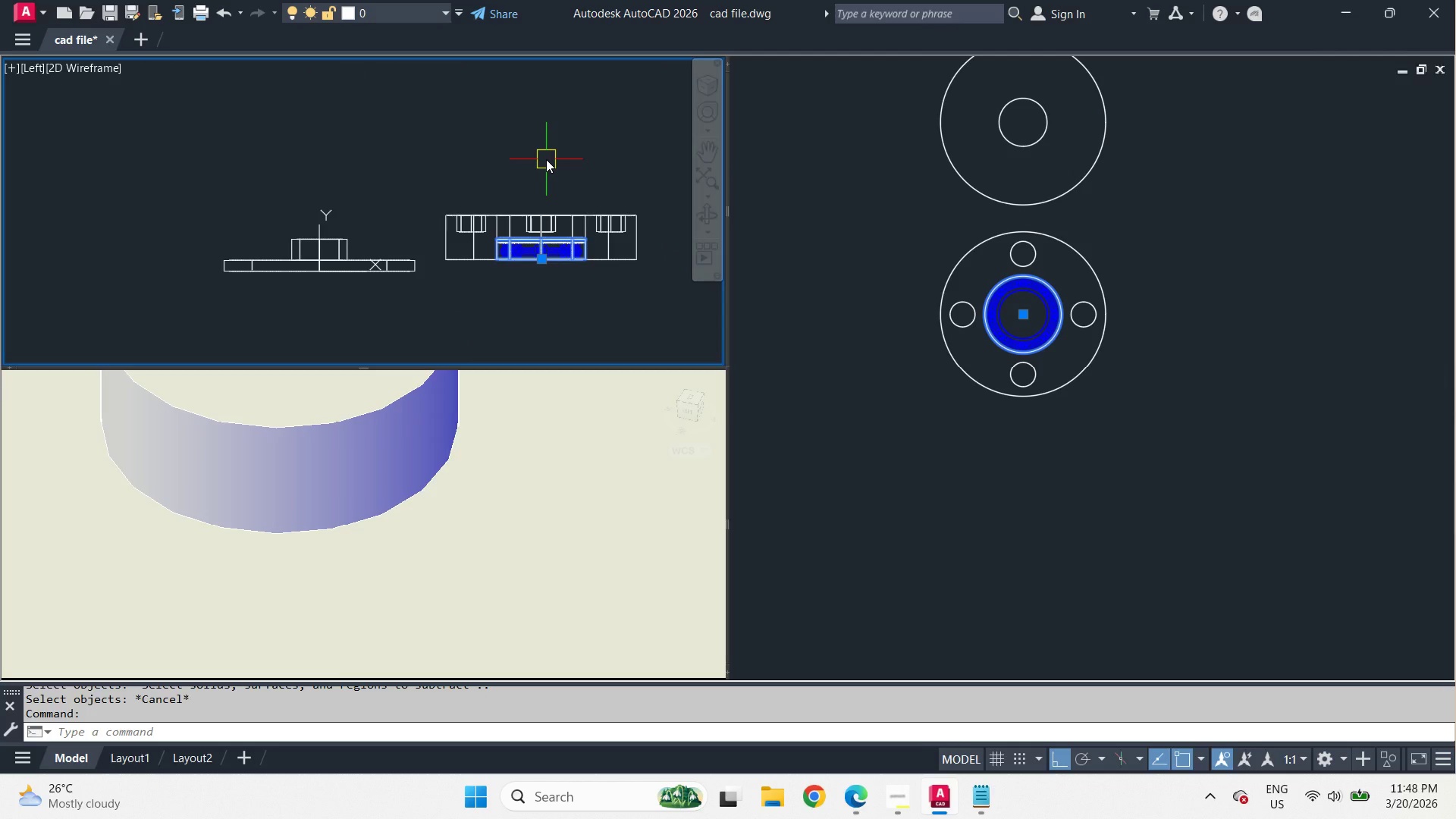 
key(Escape)
 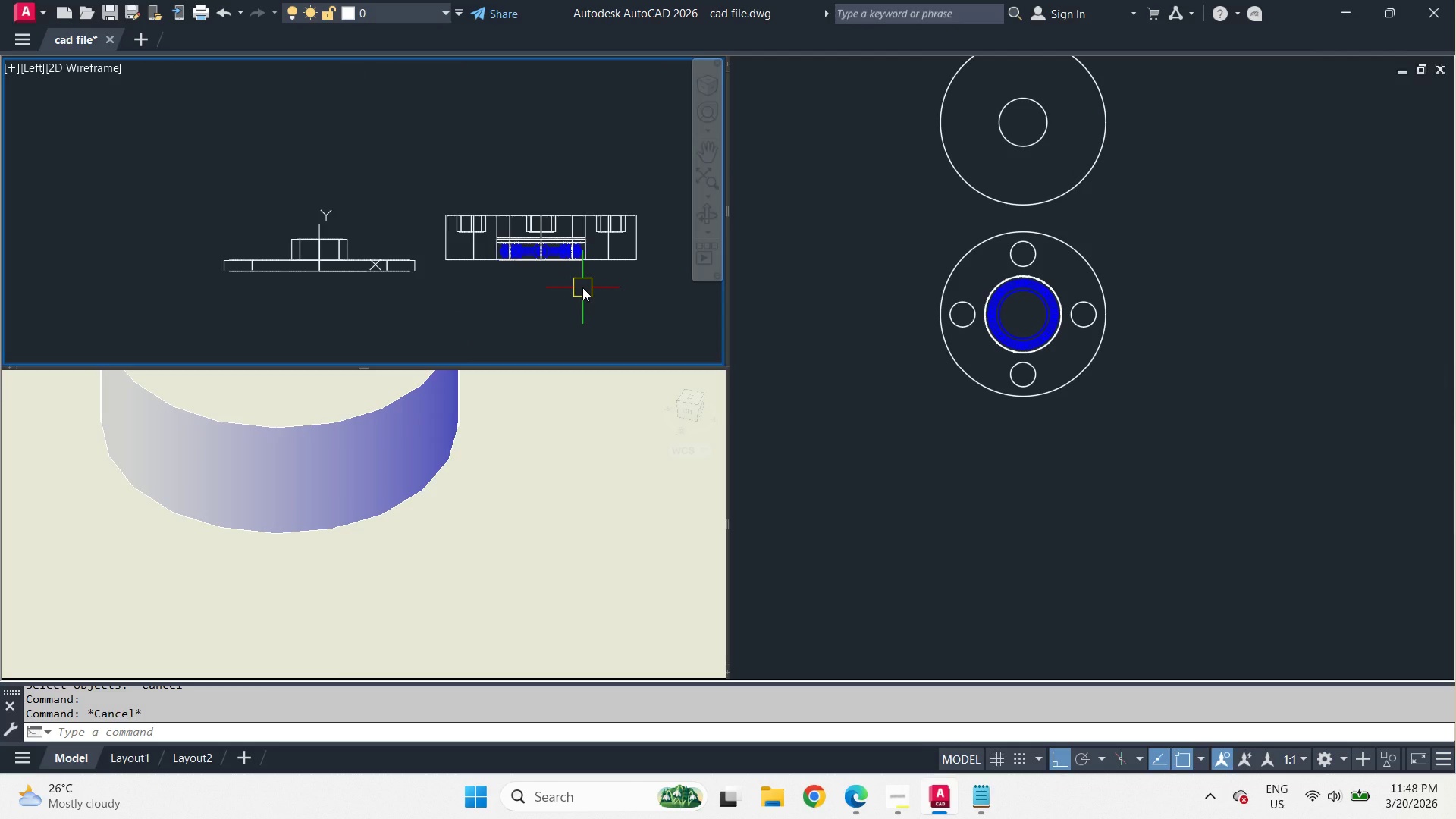 
scroll: coordinate [537, 241], scroll_direction: up, amount: 3.0
 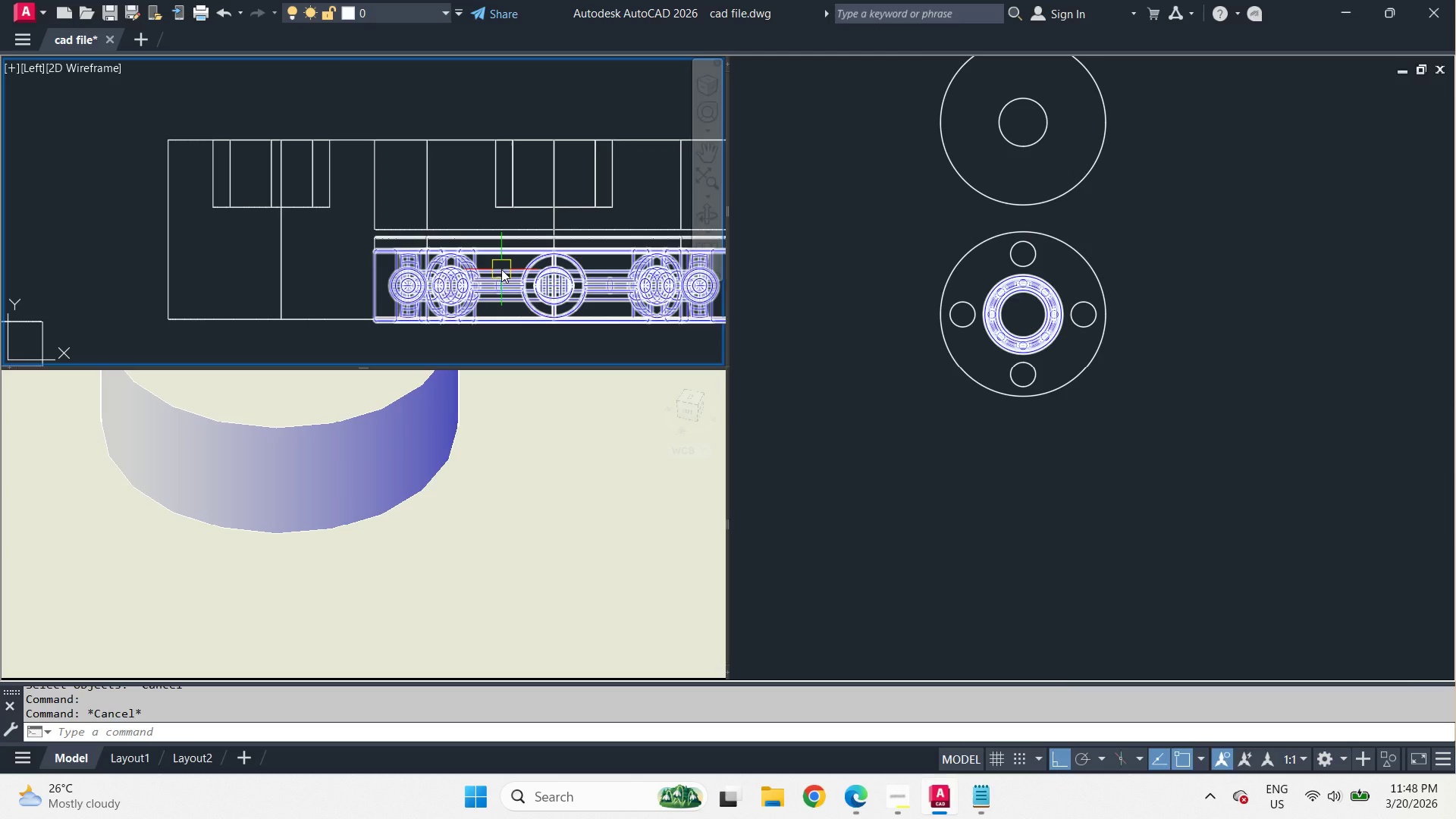 
left_click([501, 269])
 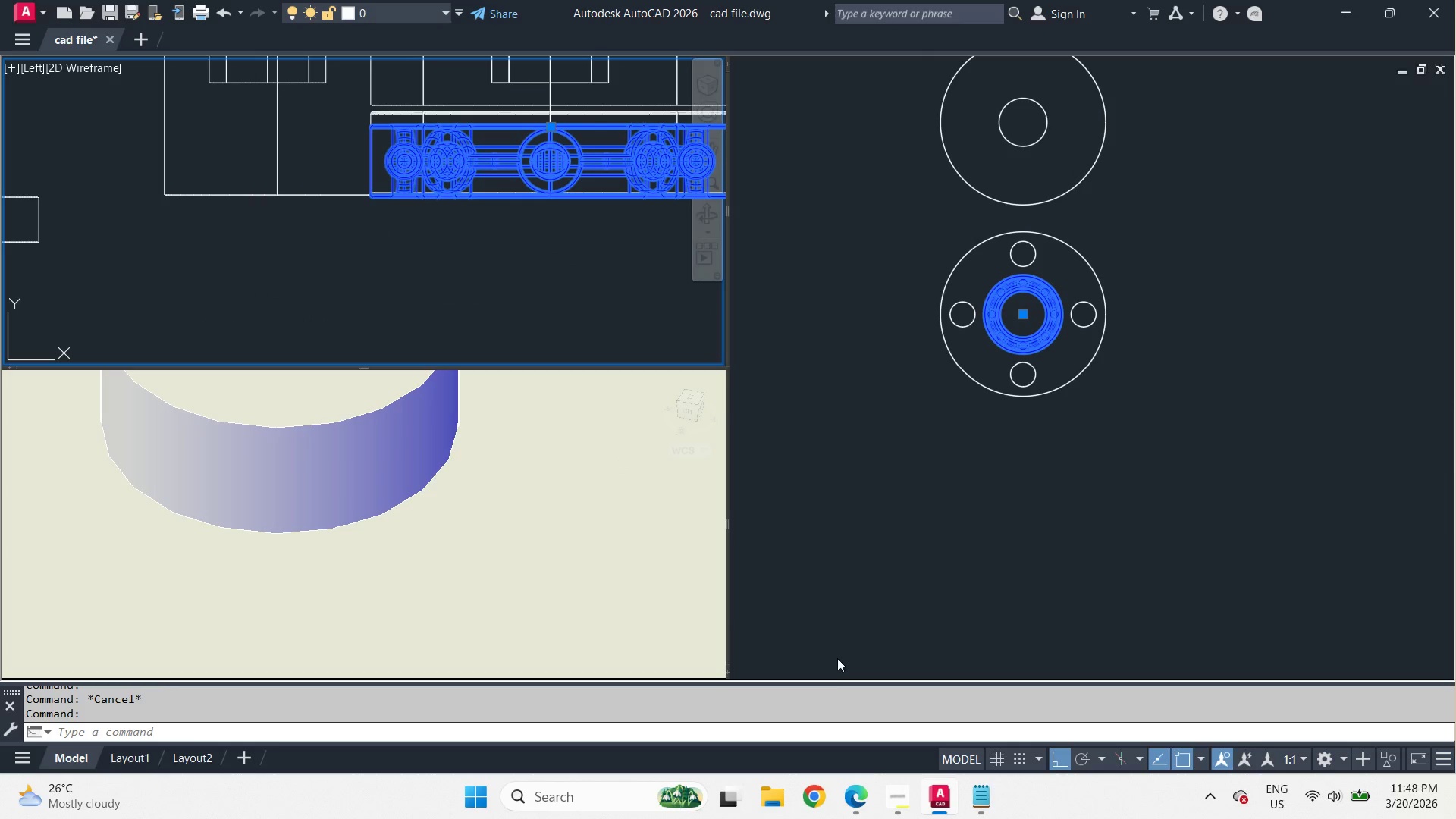 
left_click([900, 808])